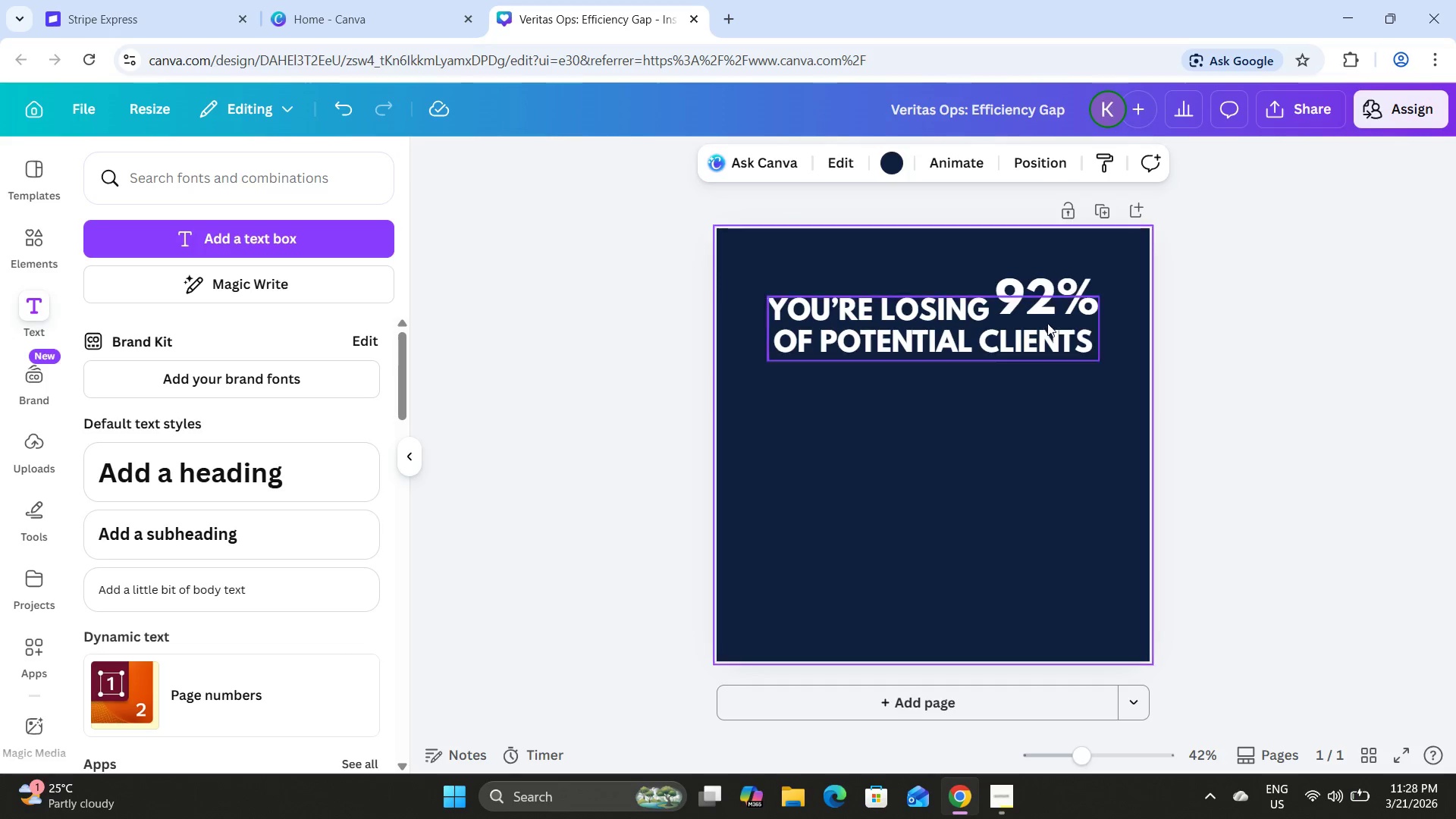 
left_click([1053, 290])
 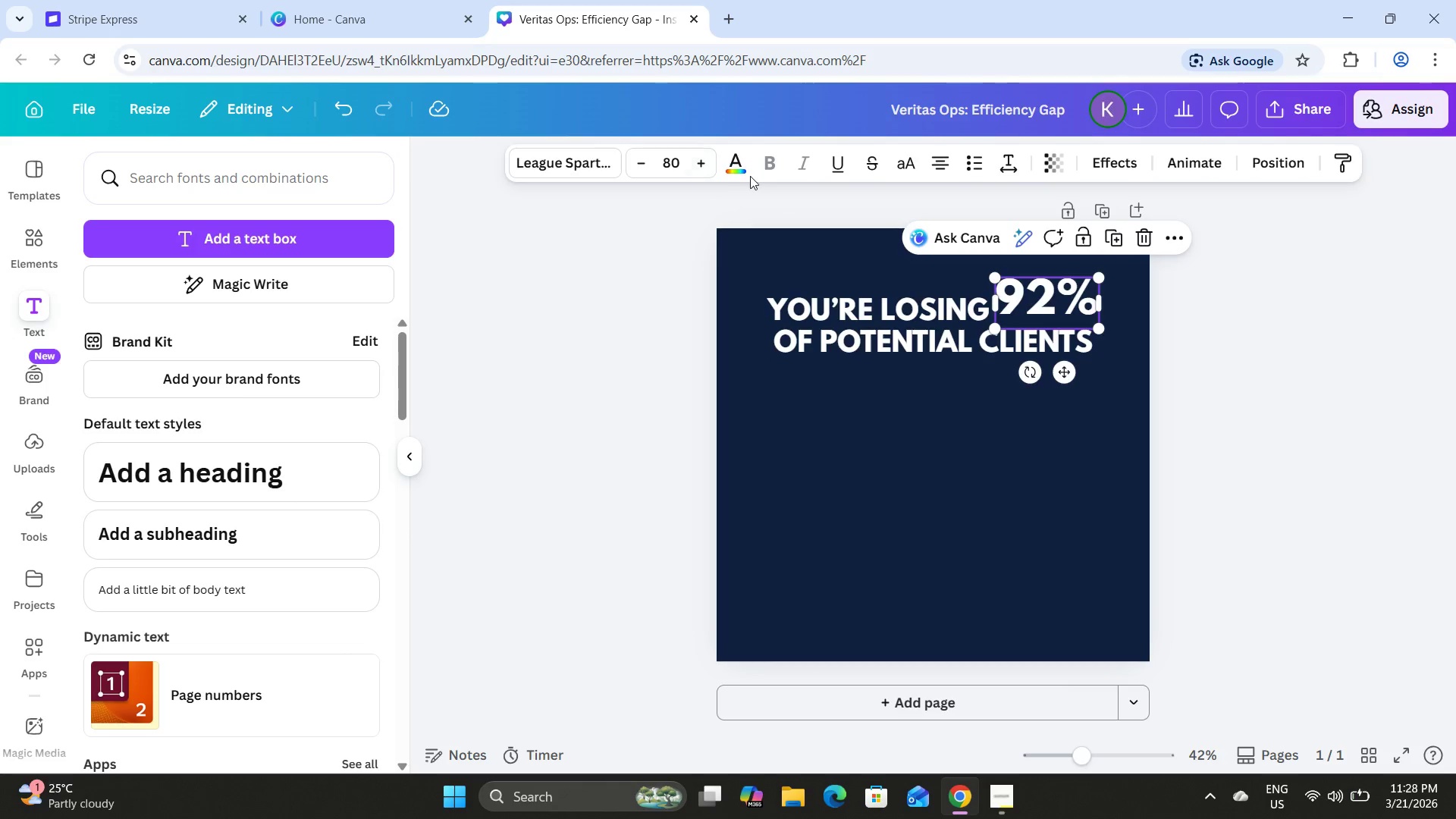 
left_click([735, 165])
 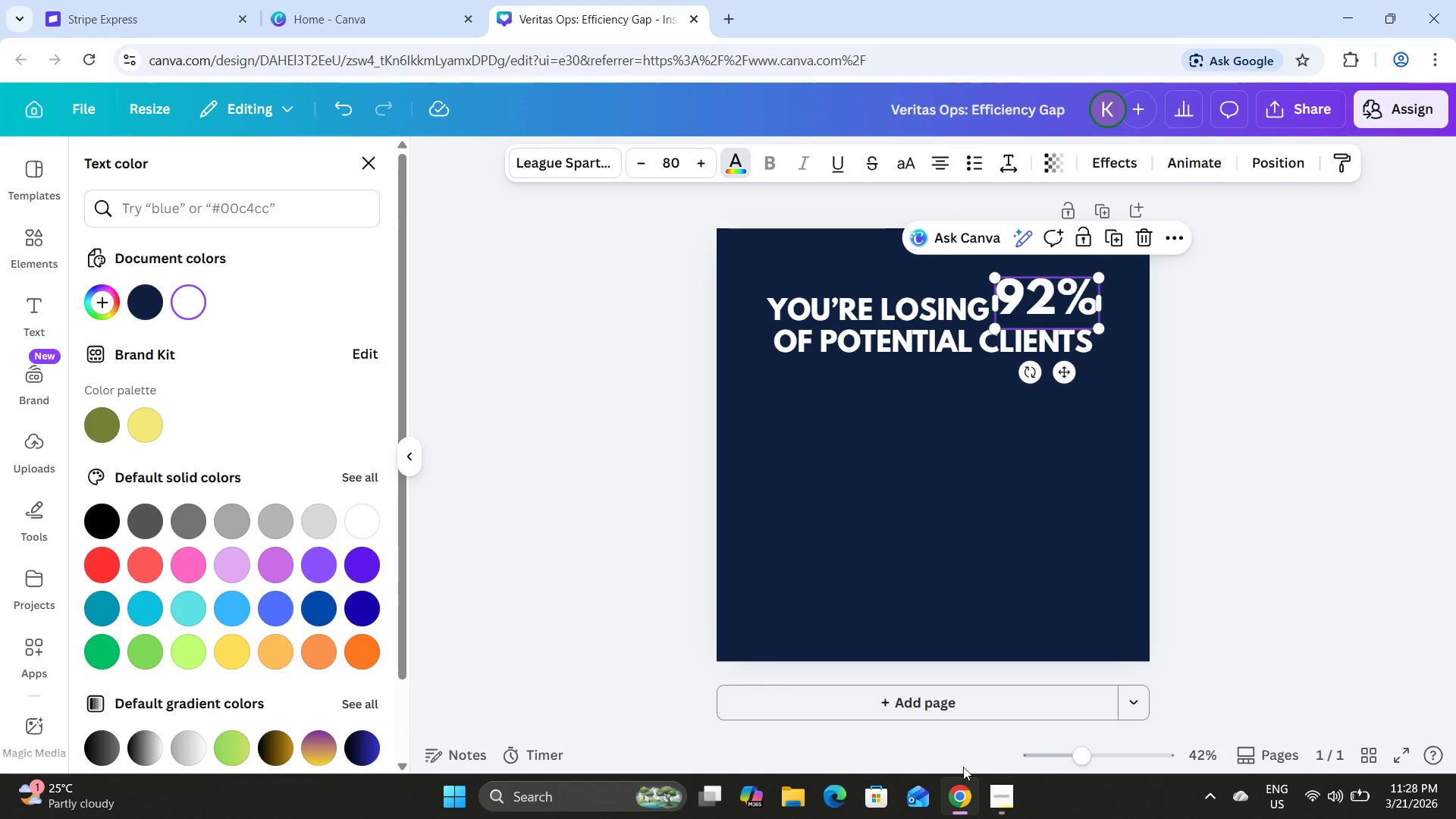 
left_click([1006, 799])